 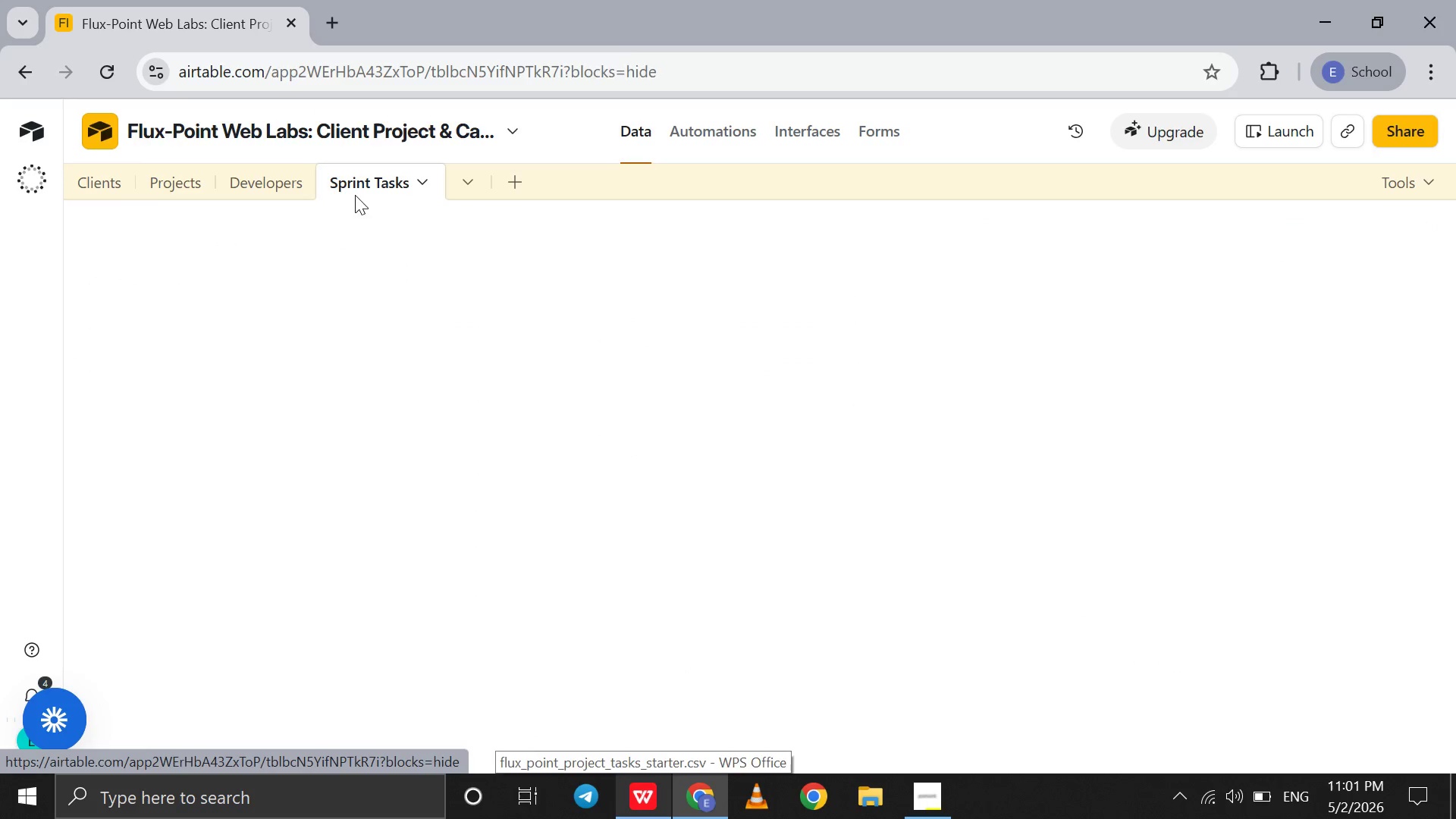 
left_click([227, 284])
 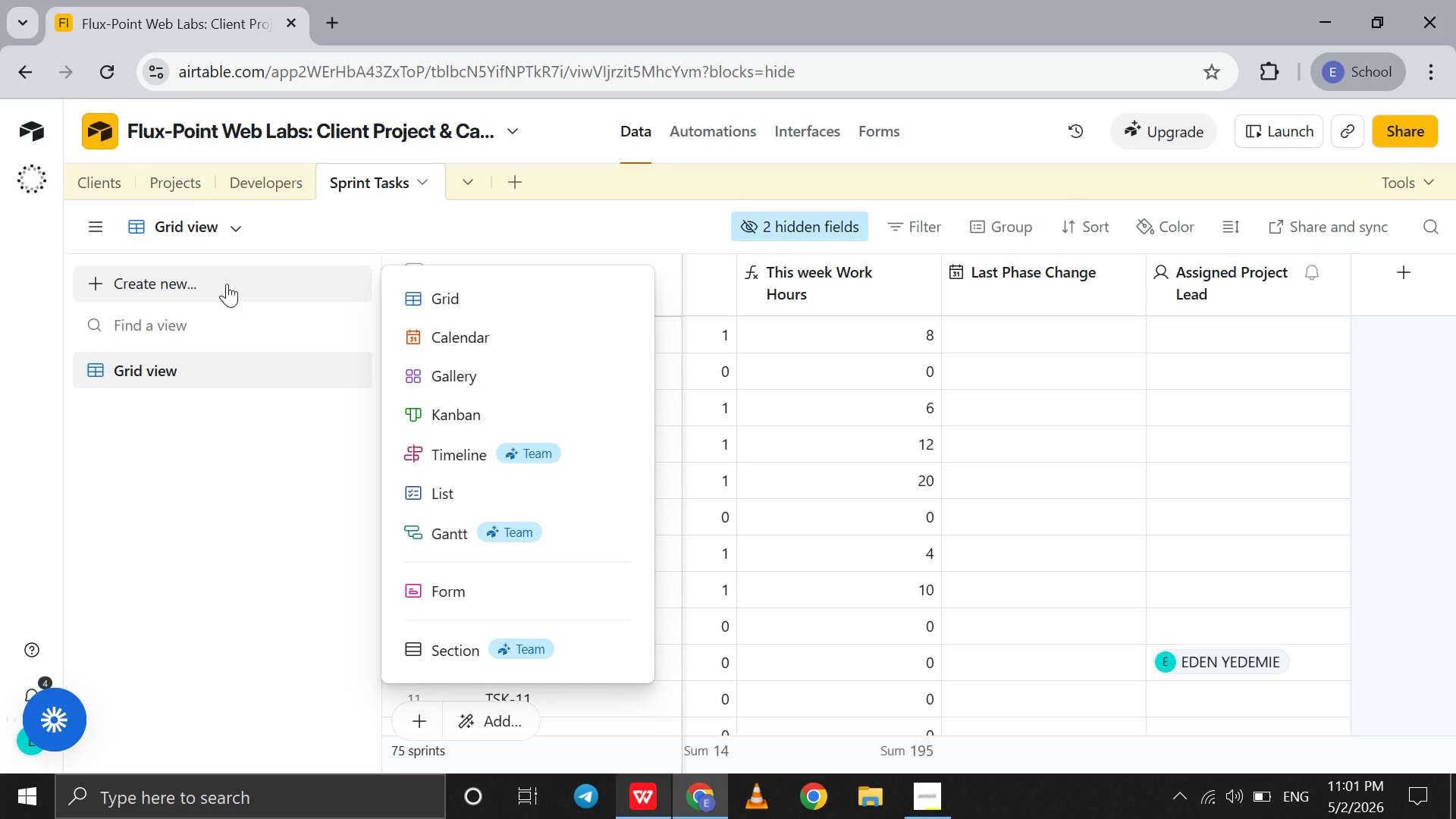 
wait(11.33)
 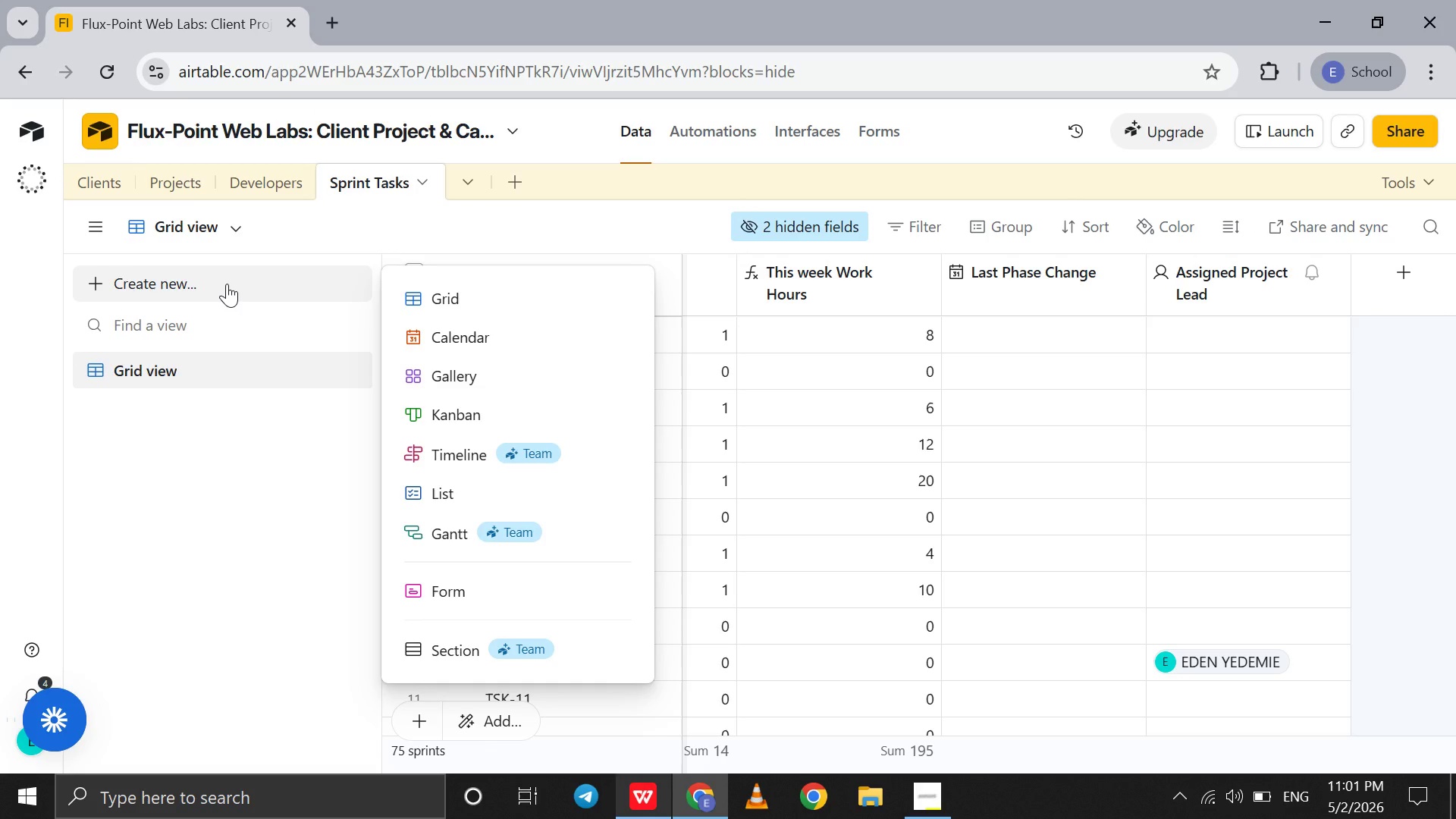 
left_click([436, 403])
 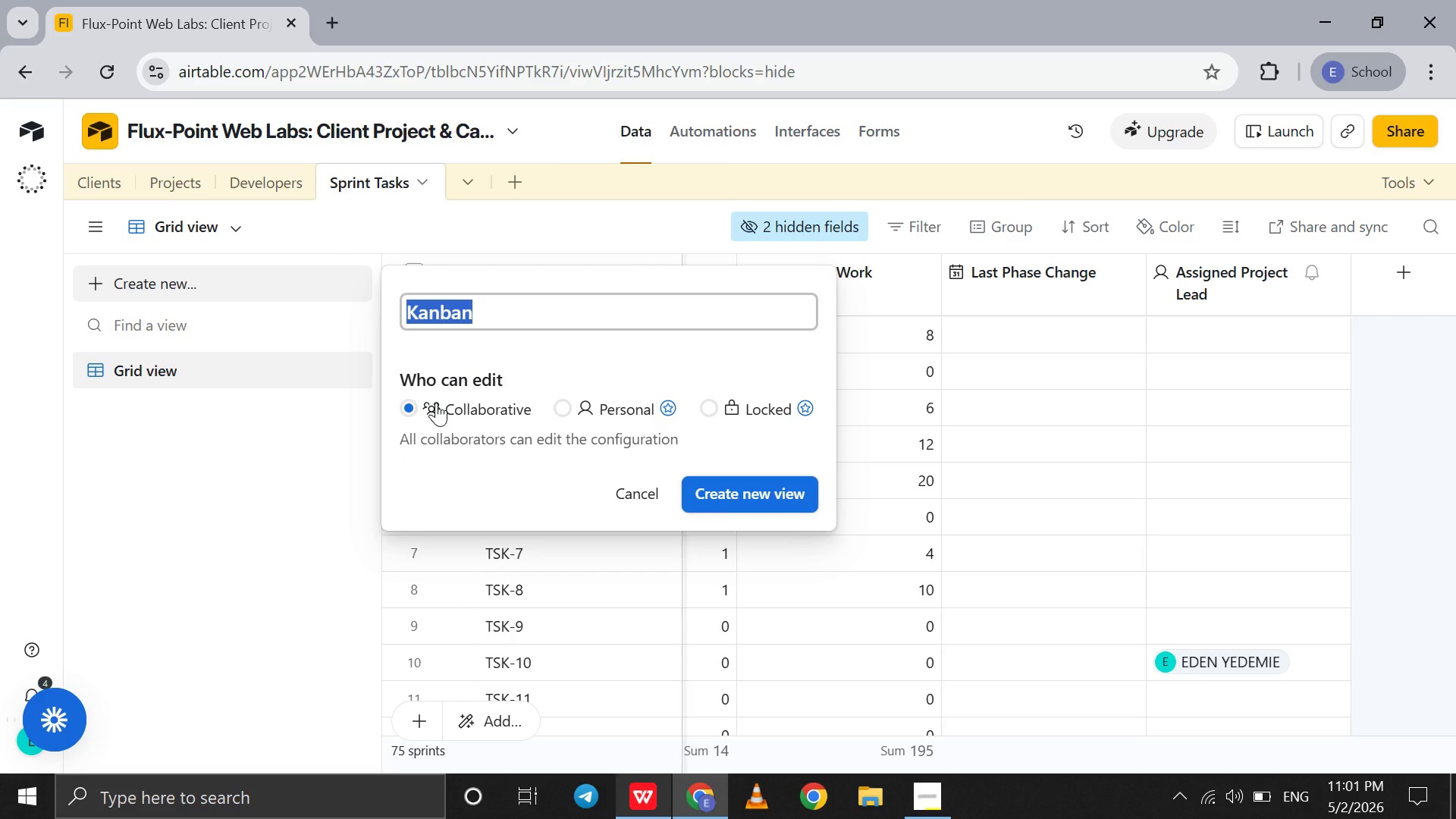 
key(Control+V)
 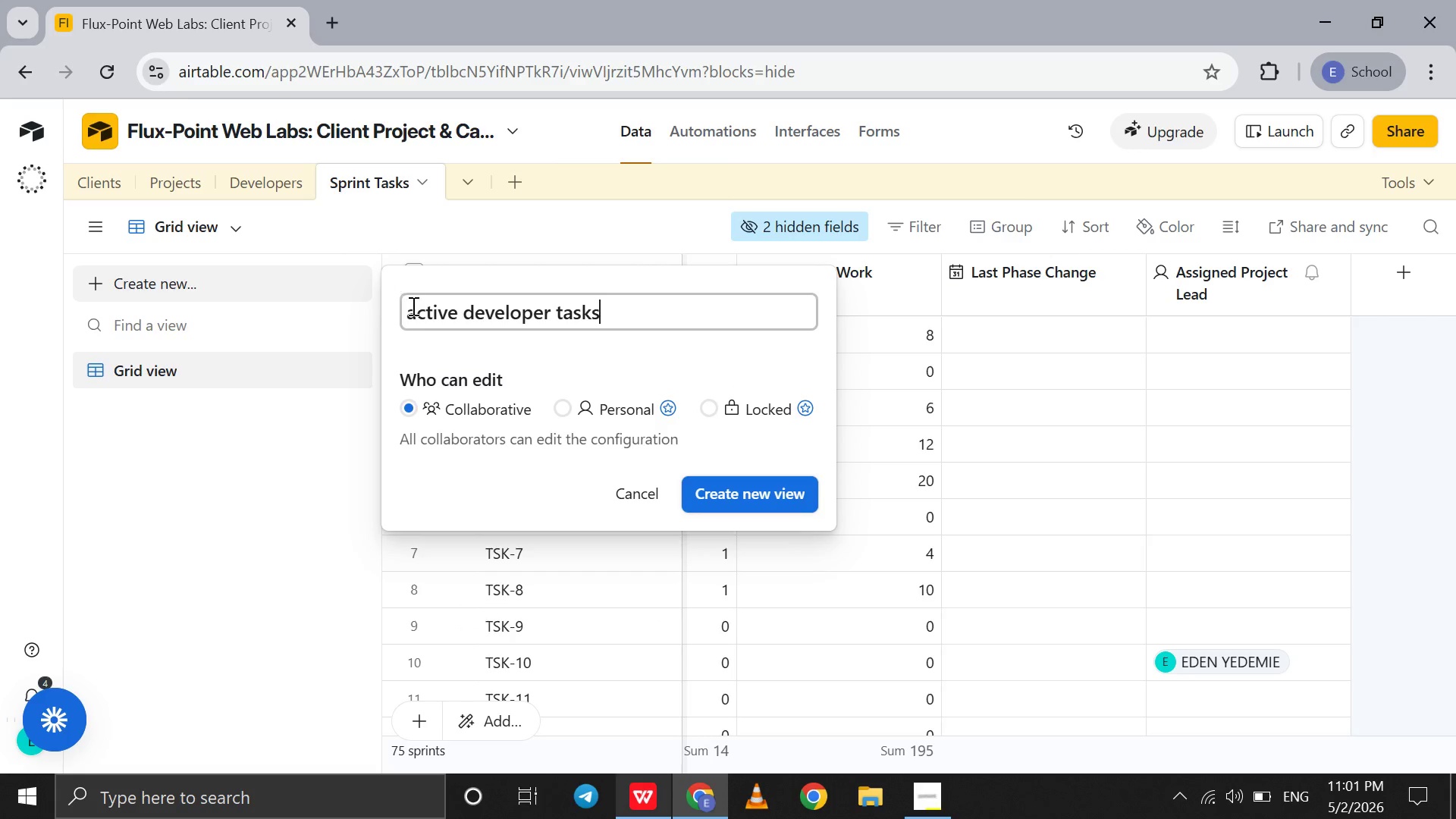 
left_click([418, 314])
 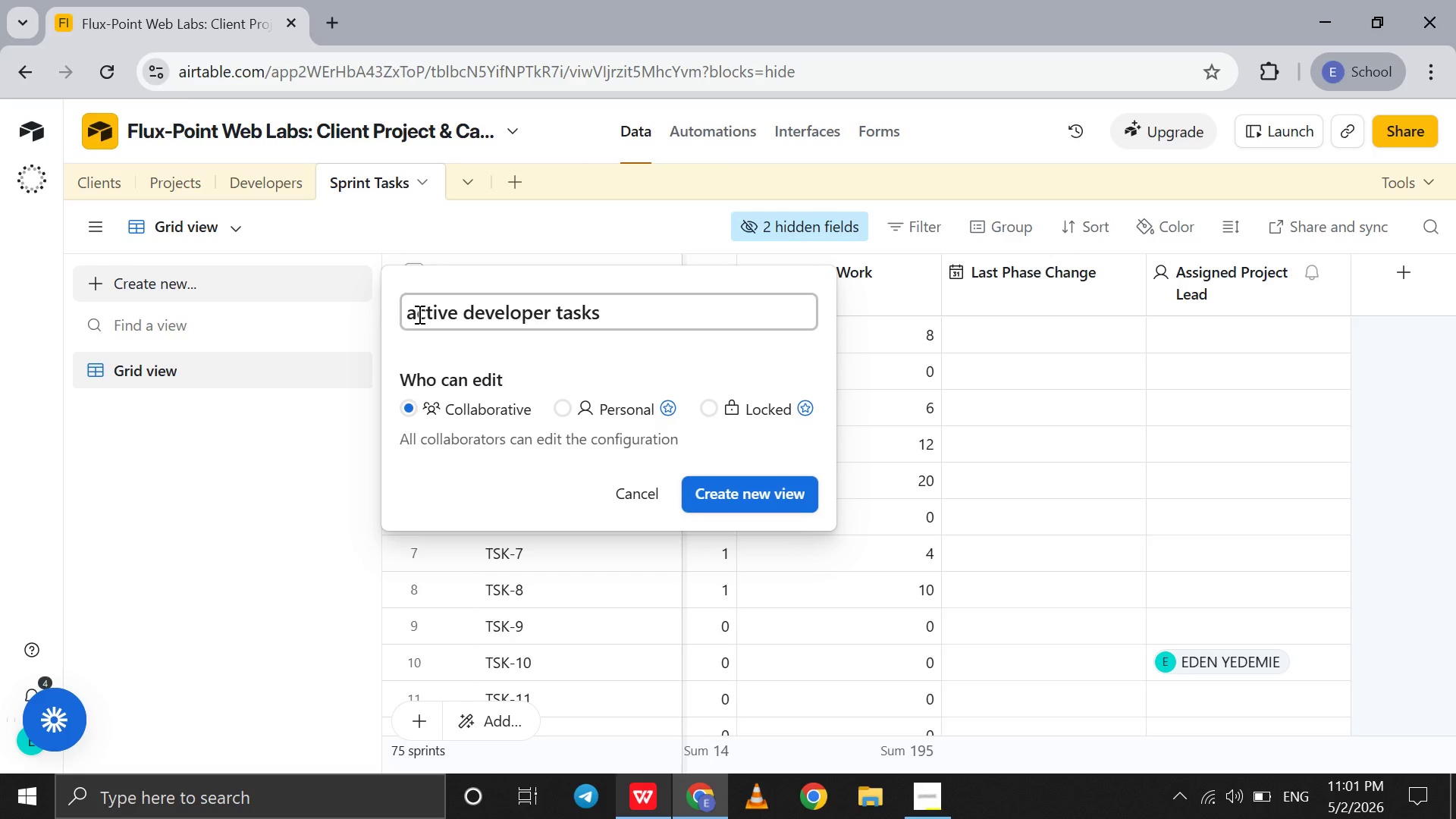 
key(Backspace)
 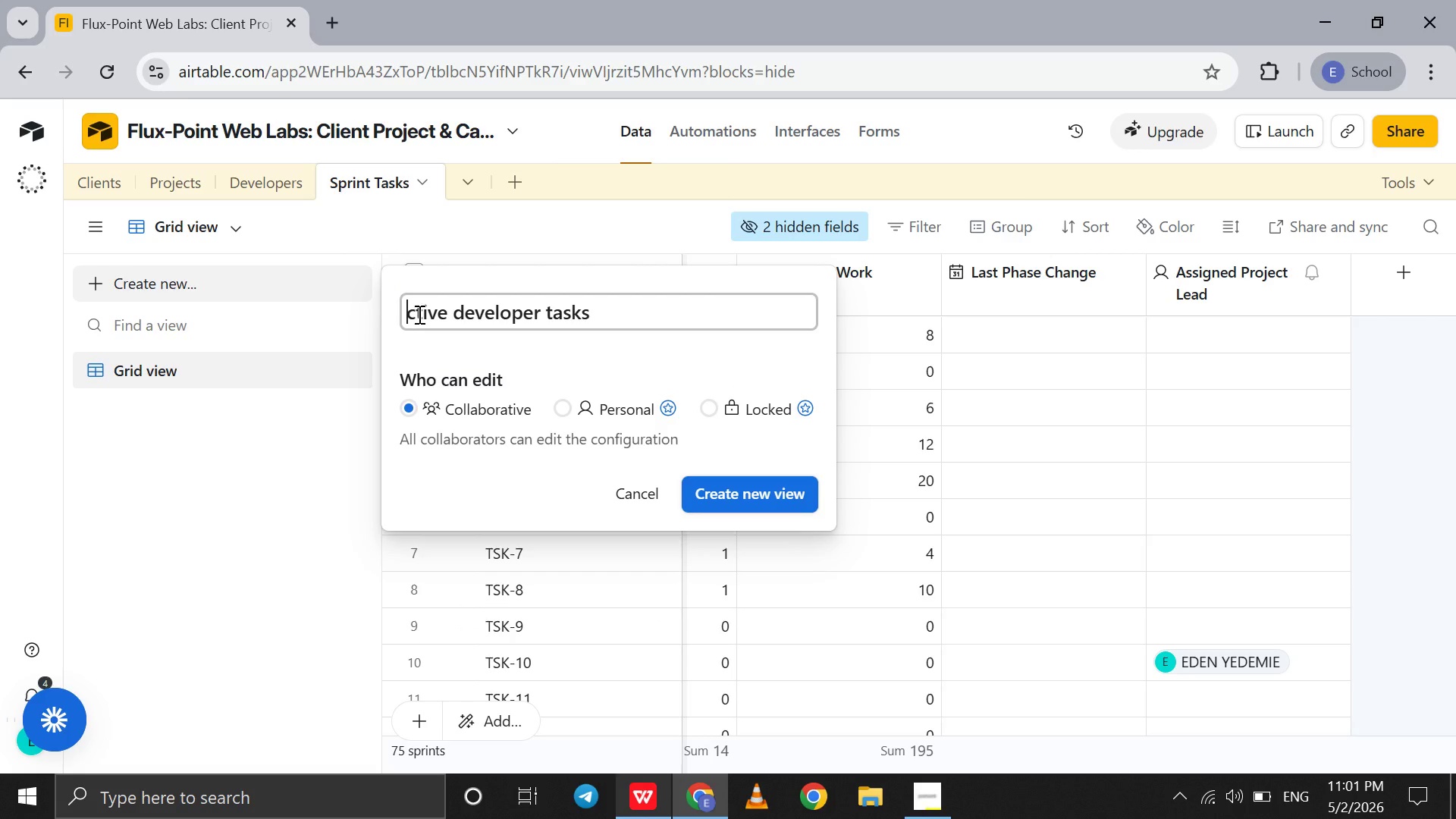 
key(Shift+ShiftLeft)
 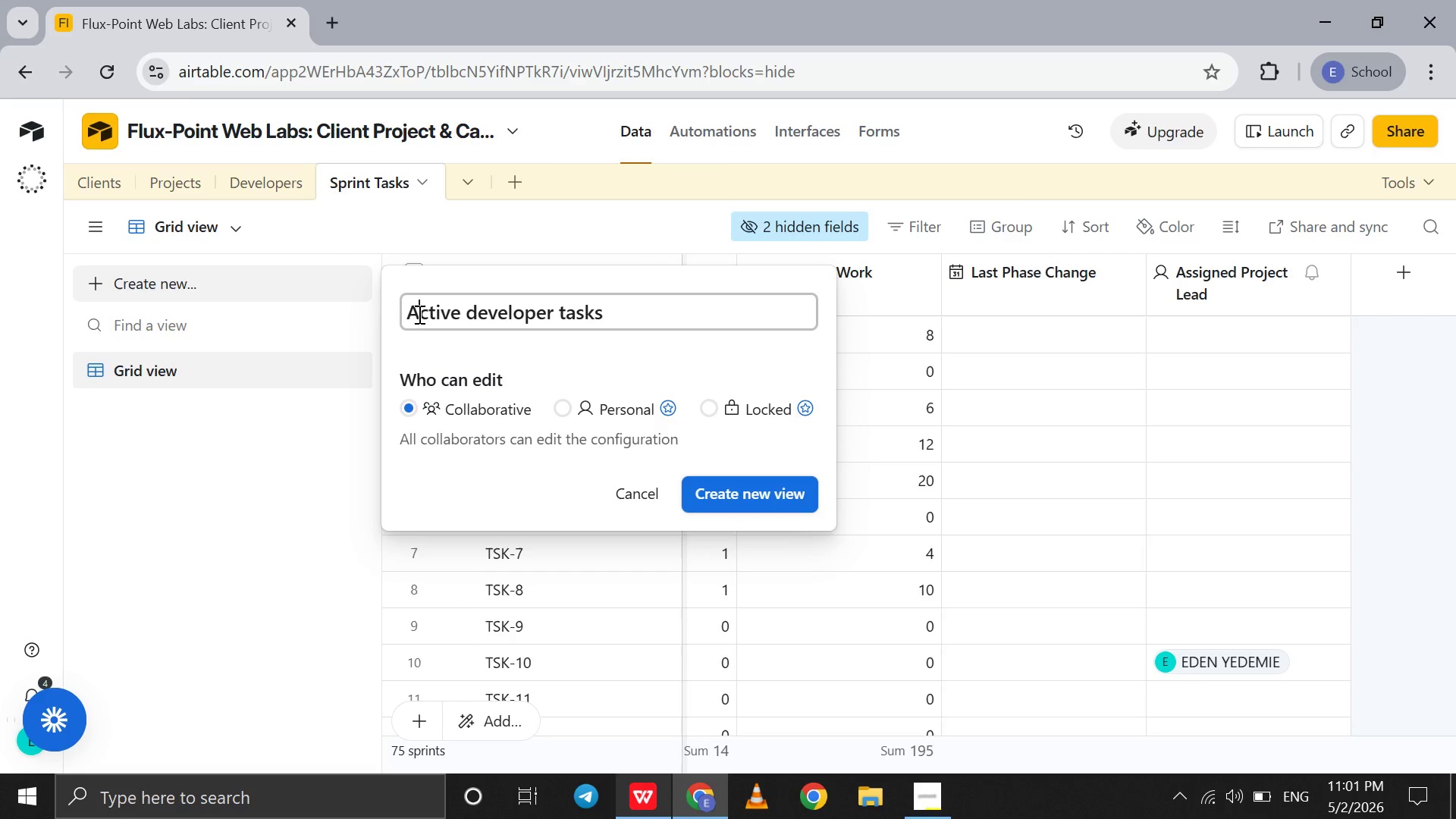 
key(Shift+A)
 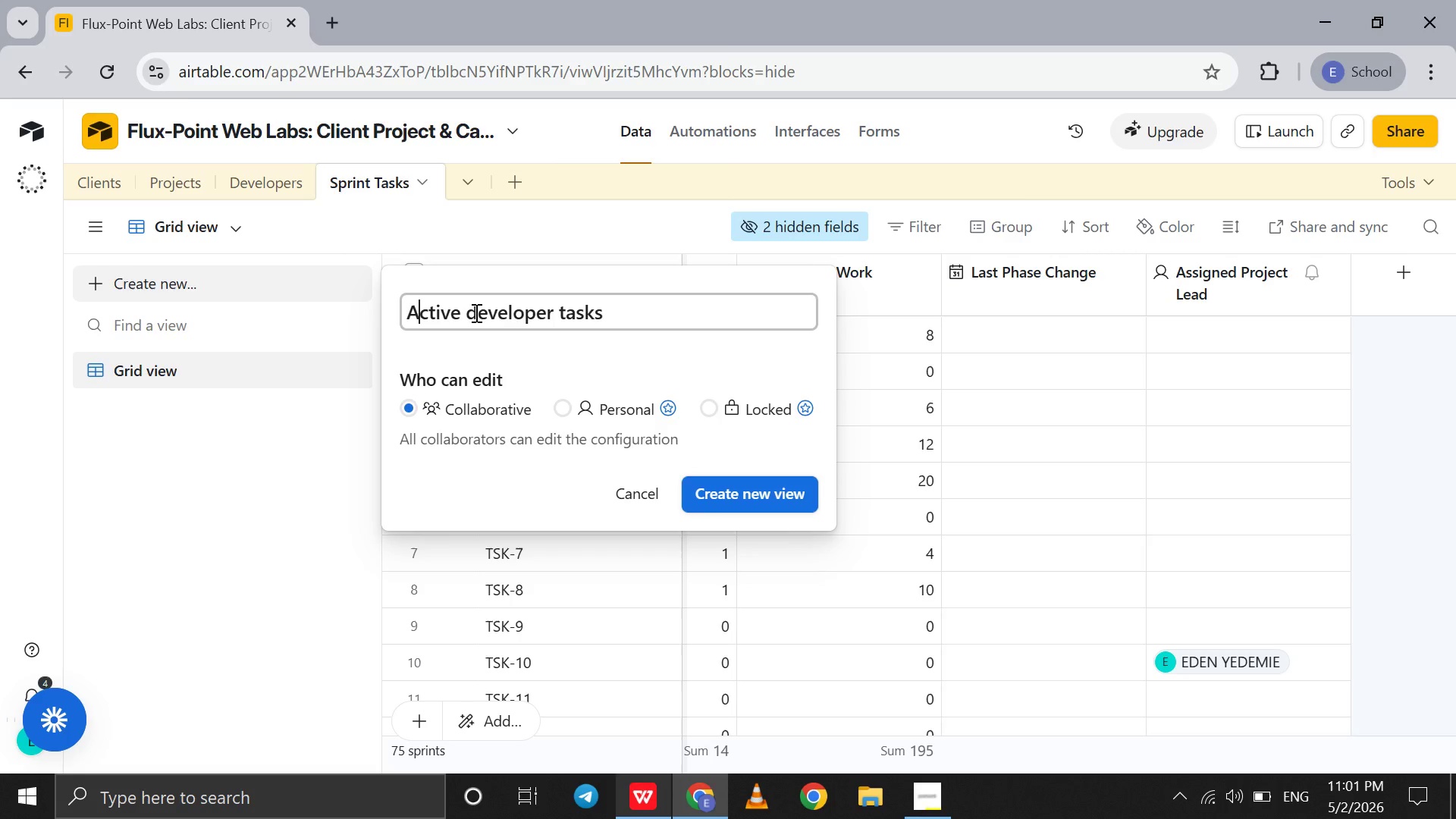 
left_click([475, 312])
 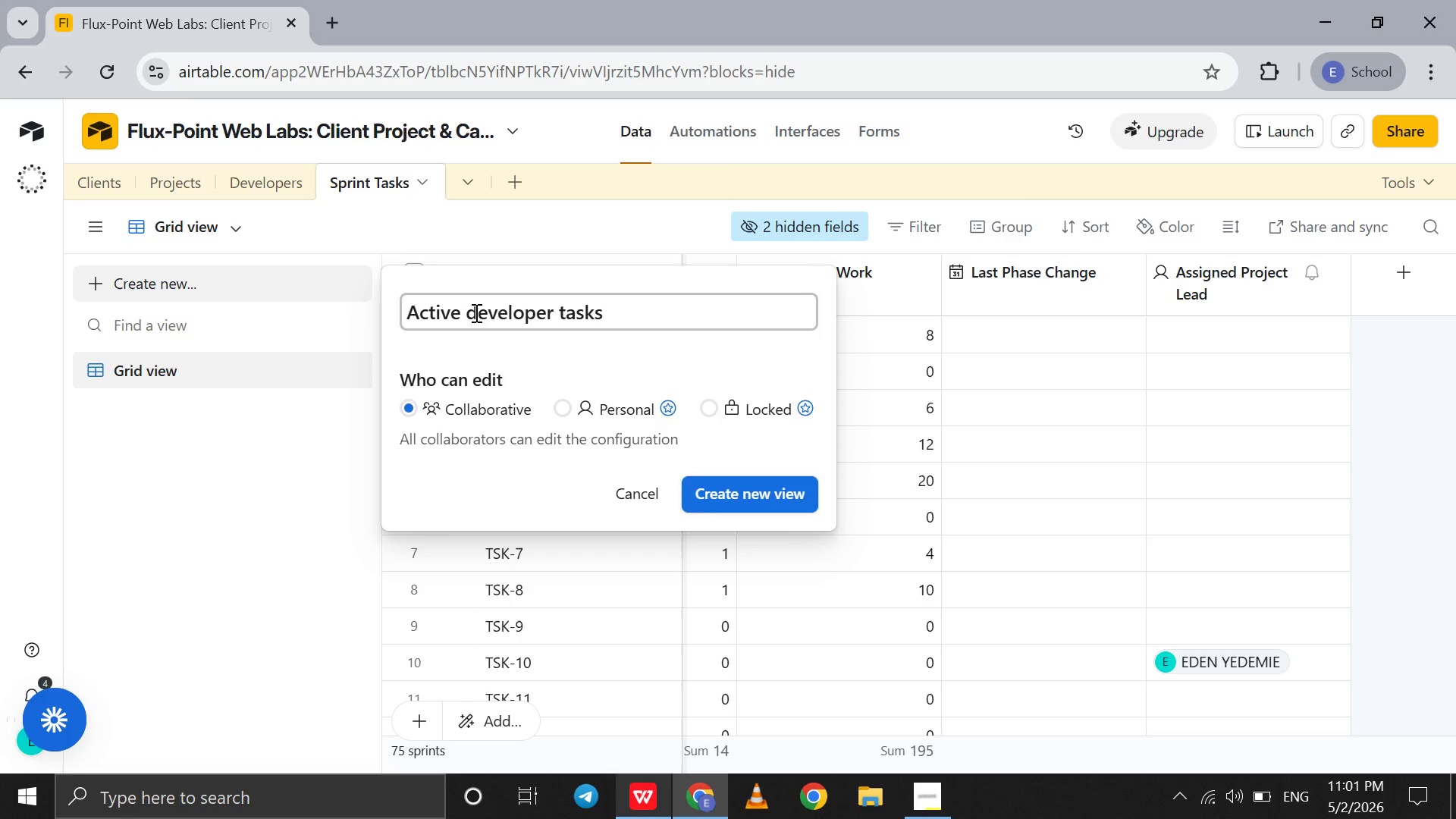 
key(Backspace)
 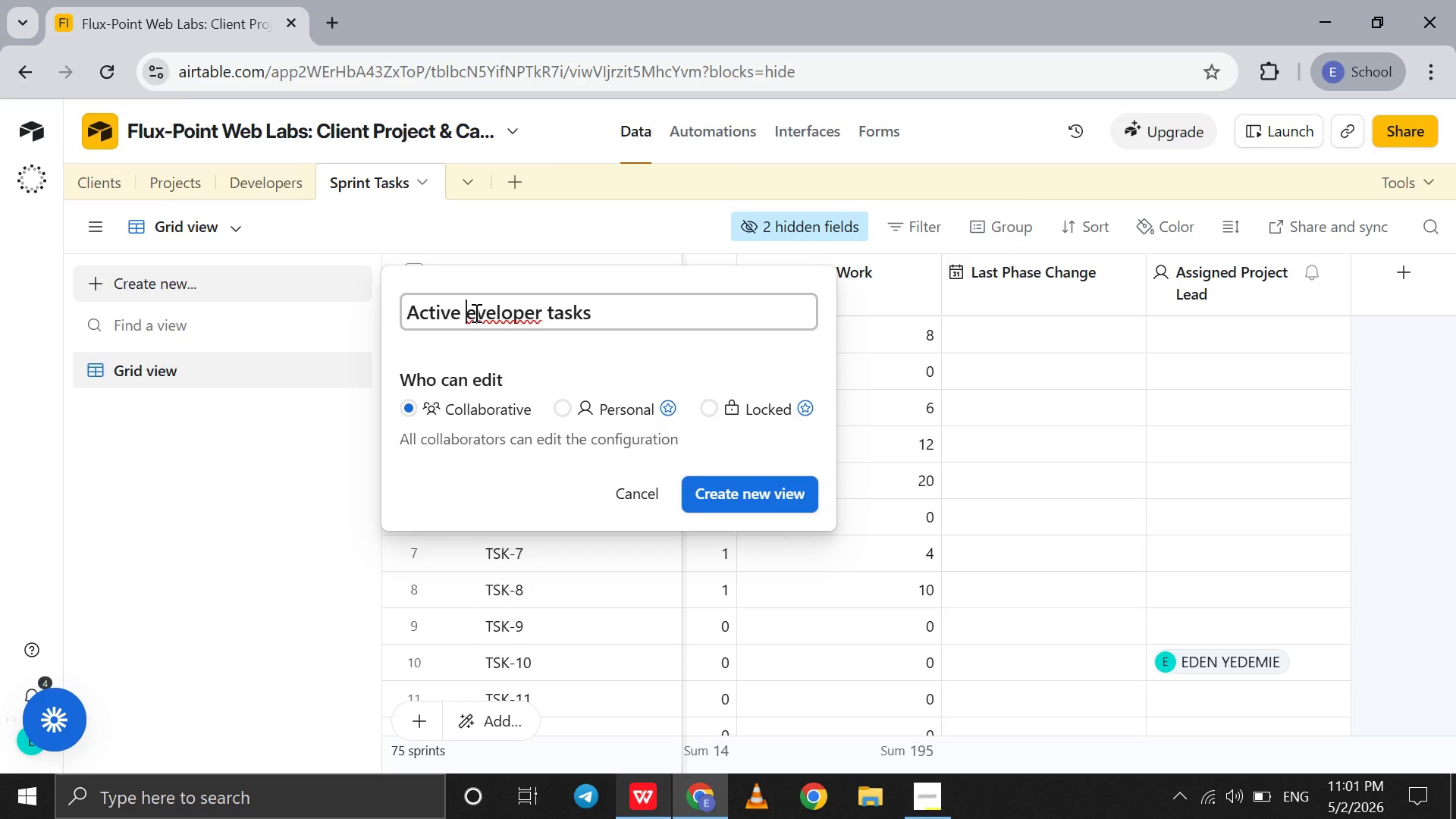 
key(Shift+D)
 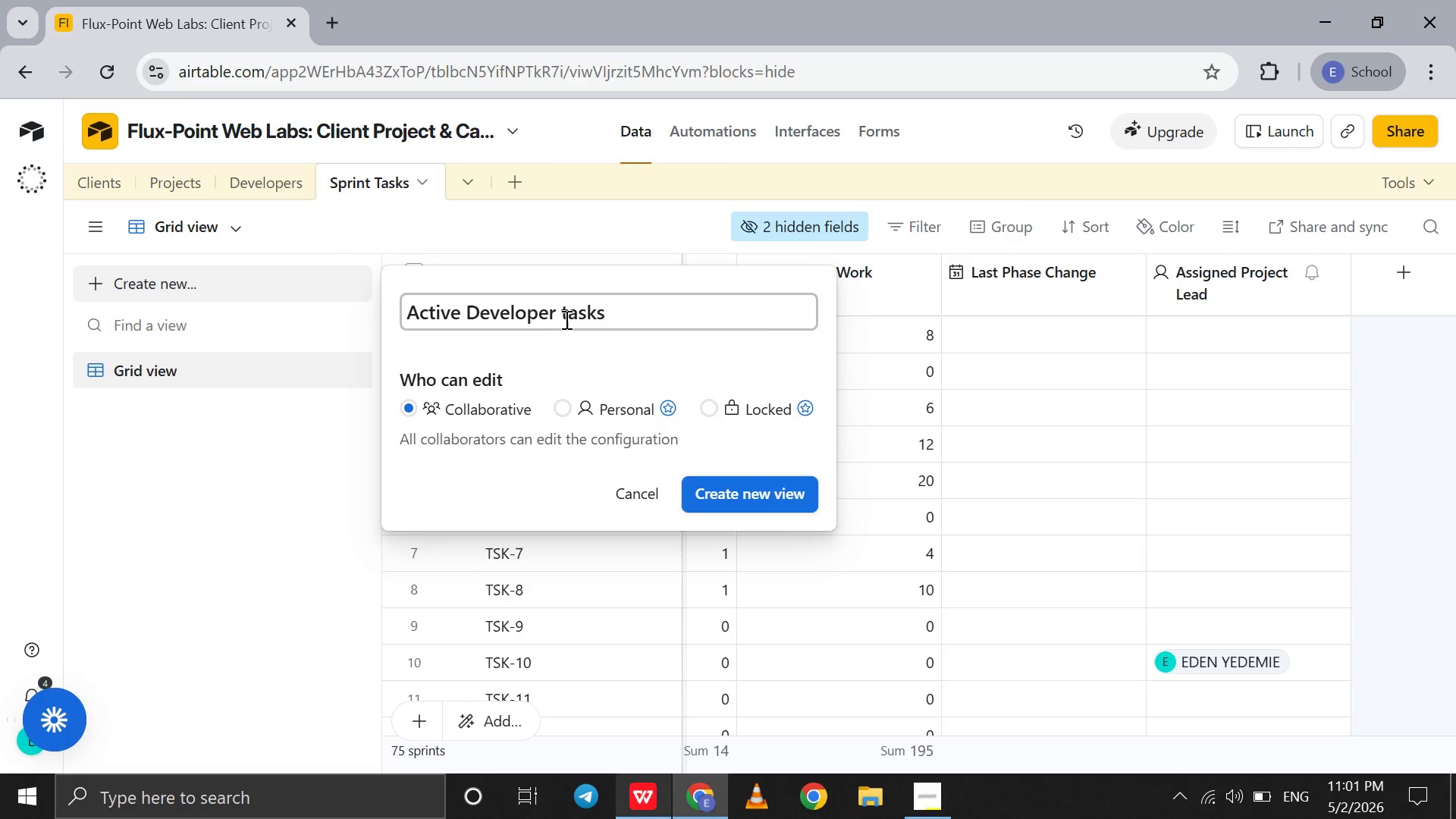 
left_click([566, 319])
 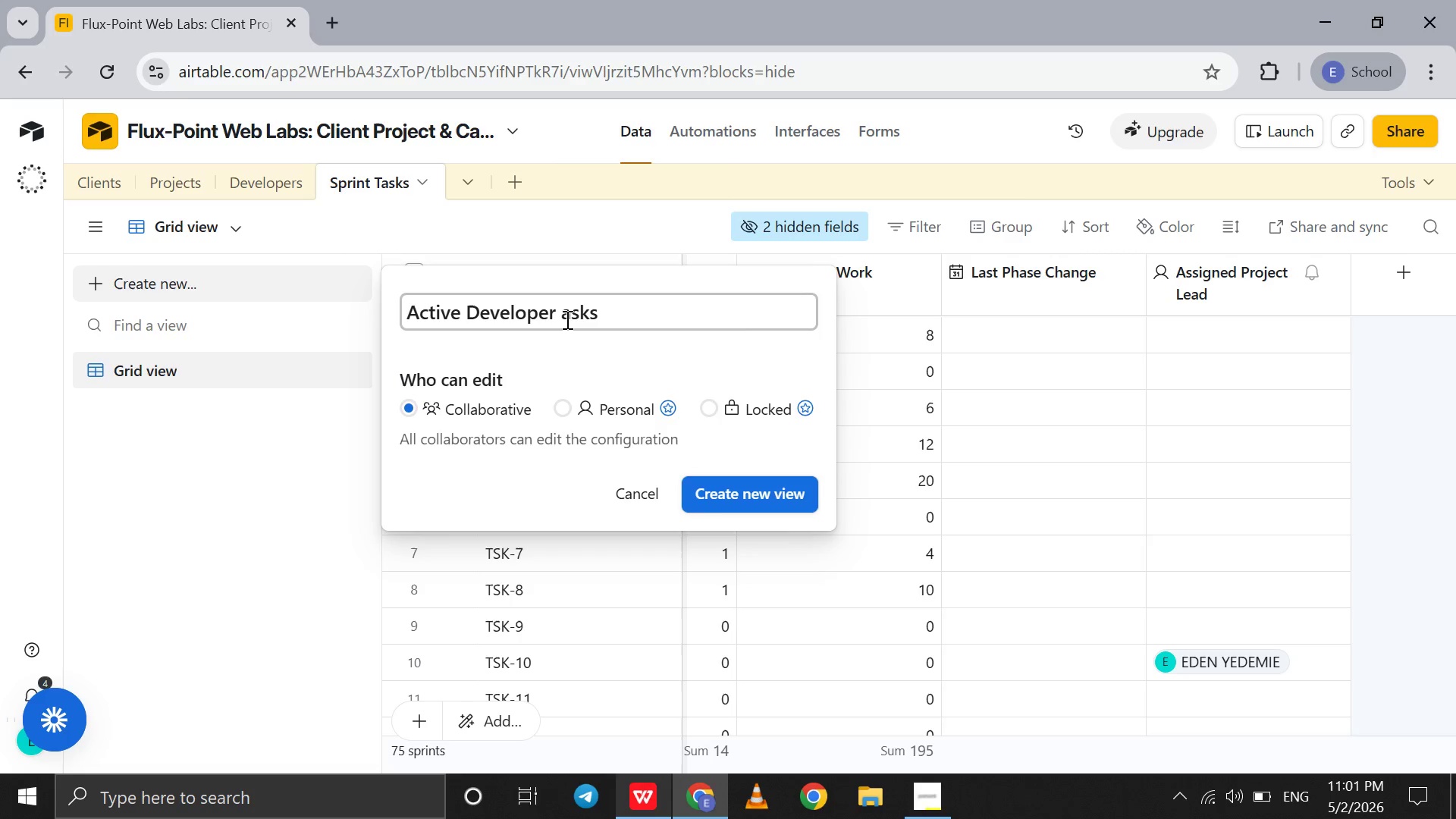 
key(Backspace)
 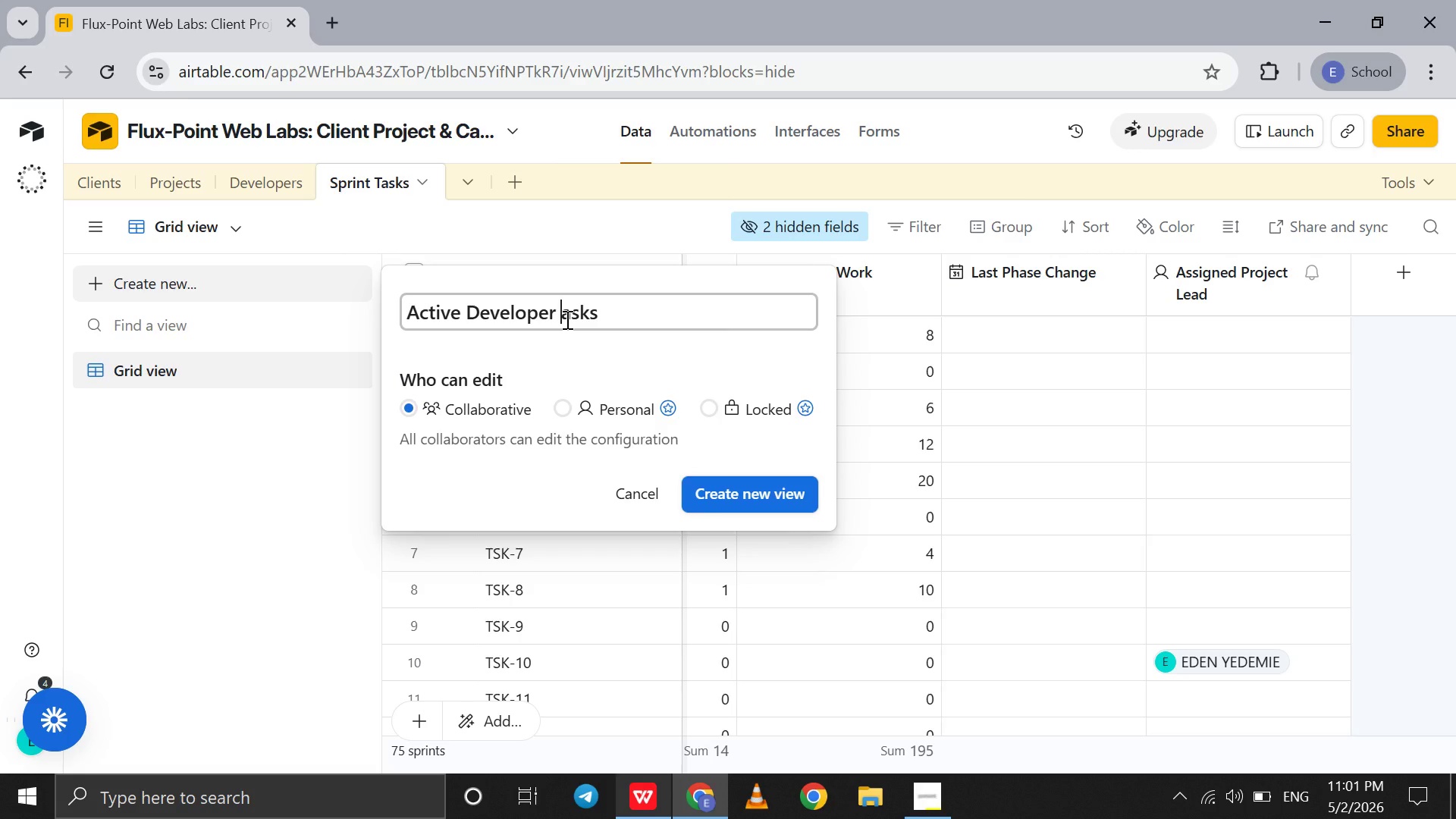 
key(Shift+T)
 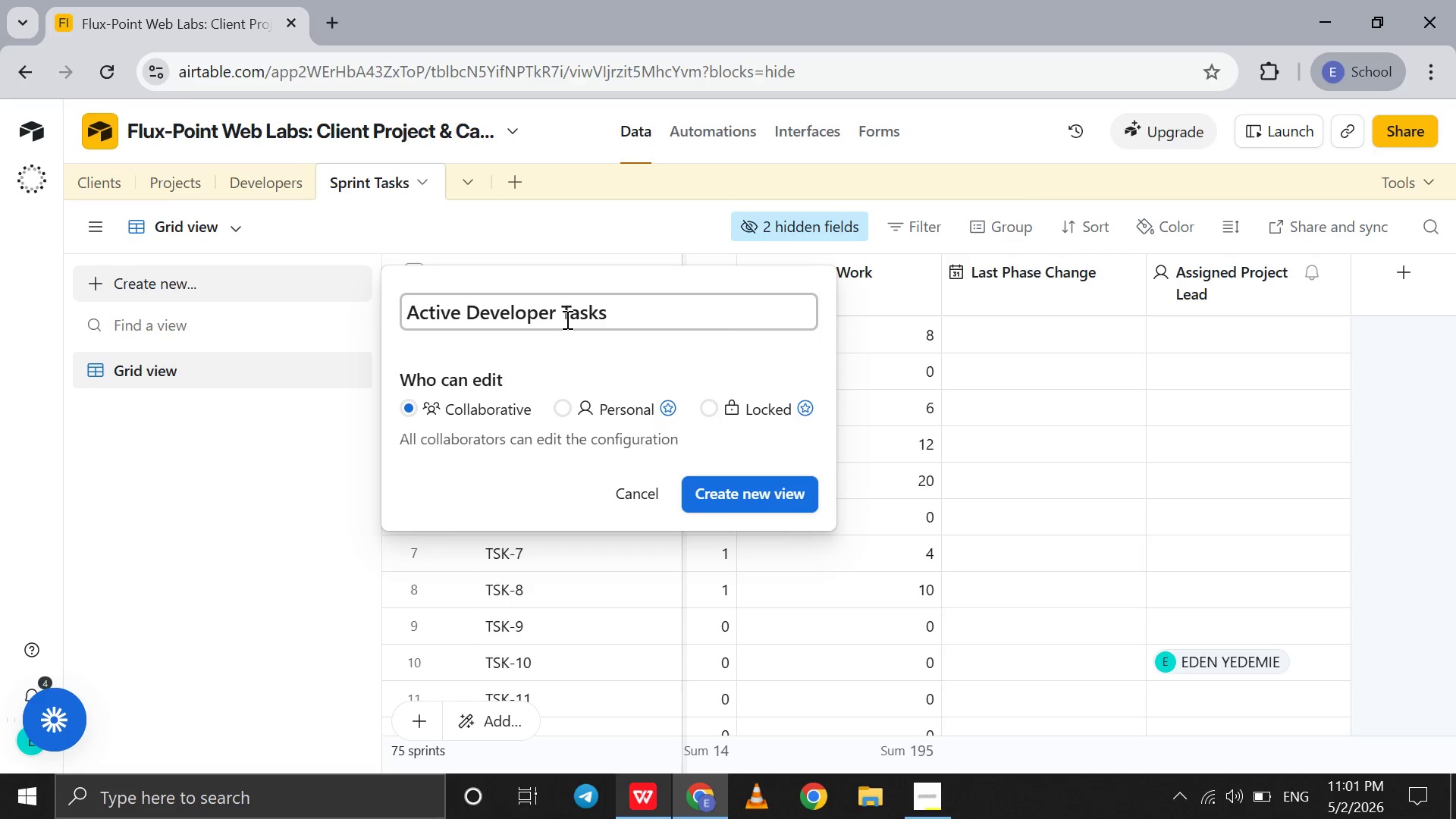 
key(Enter)
 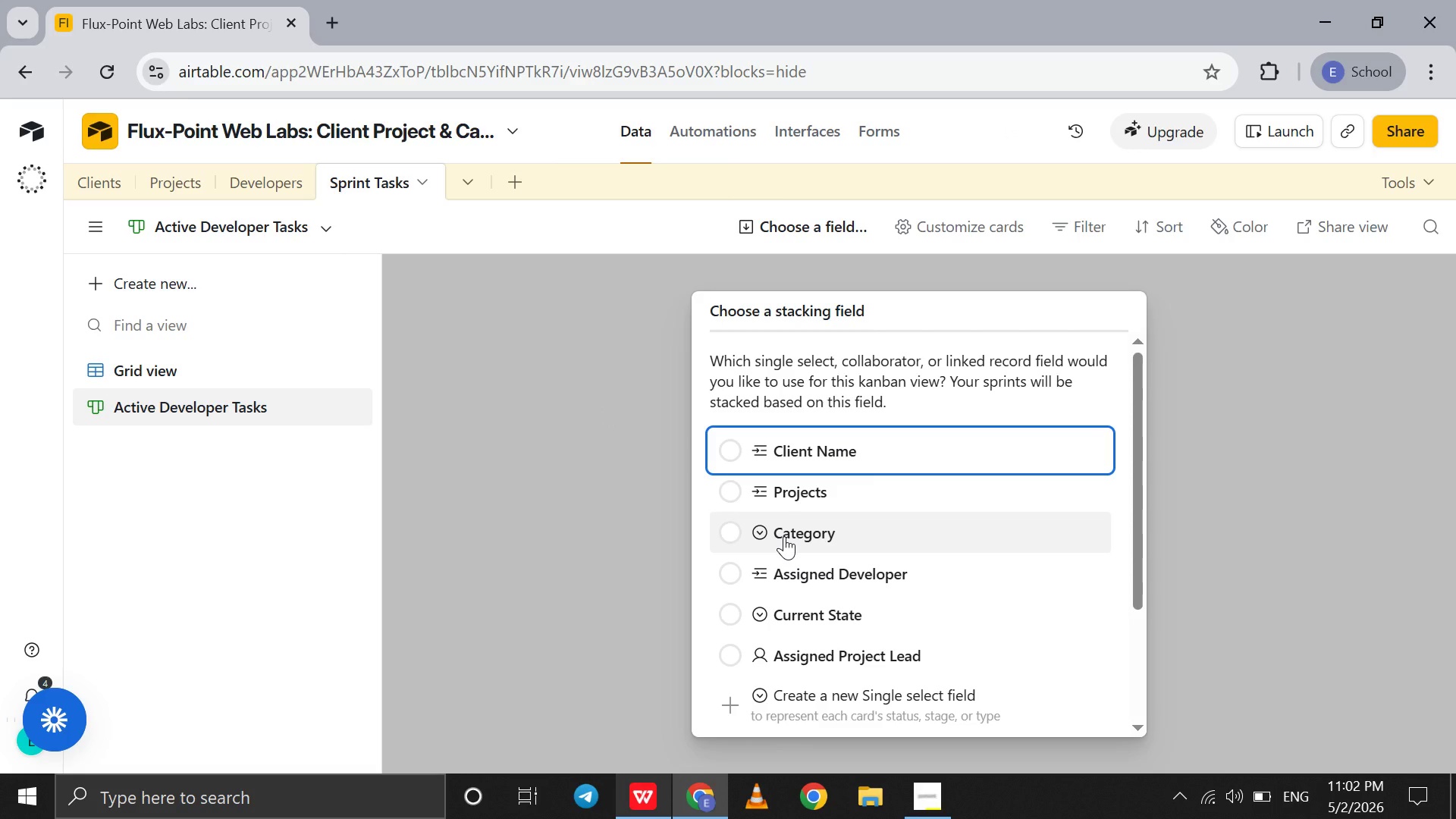 
wait(11.83)
 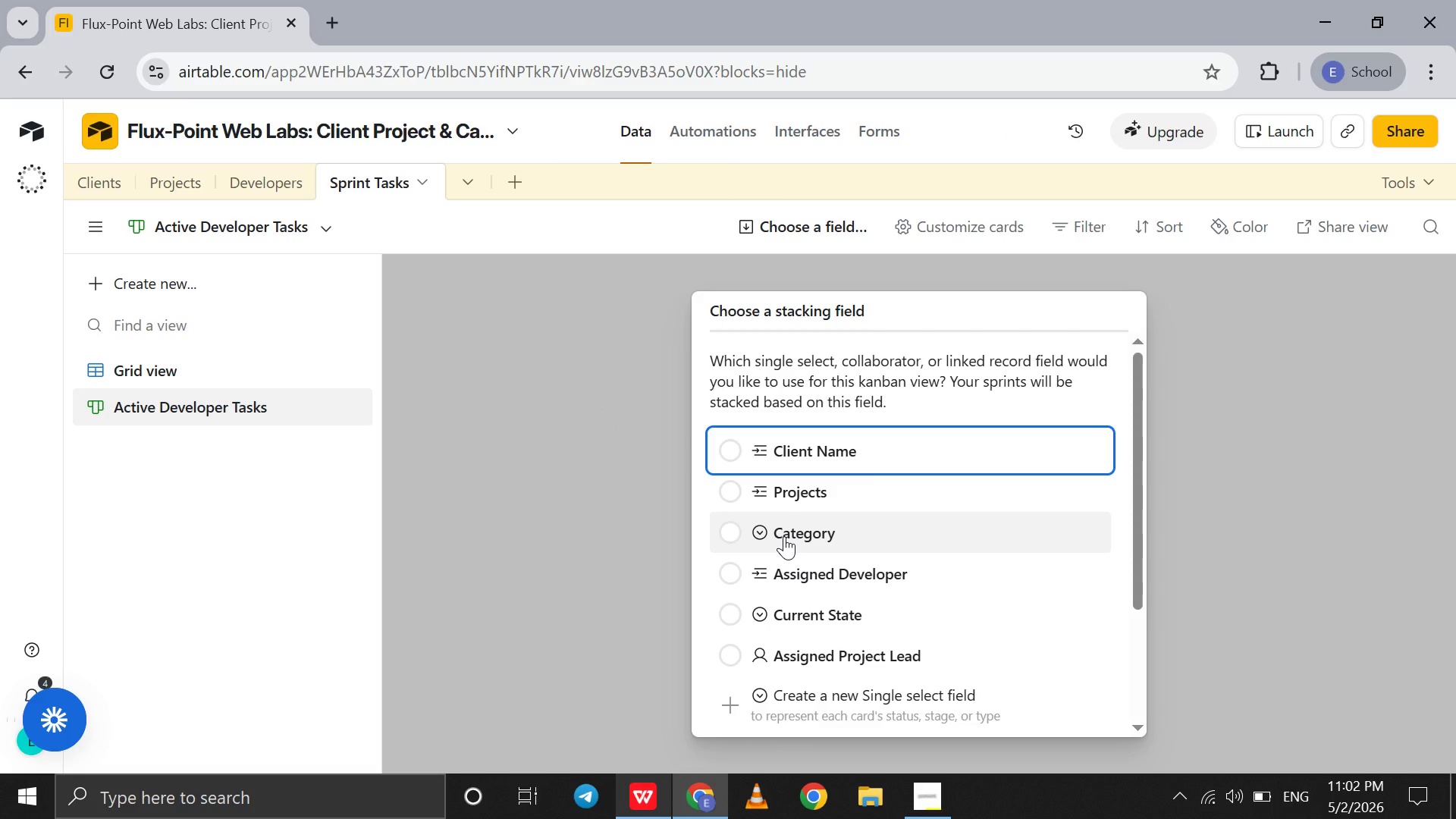 
left_click([934, 814])